 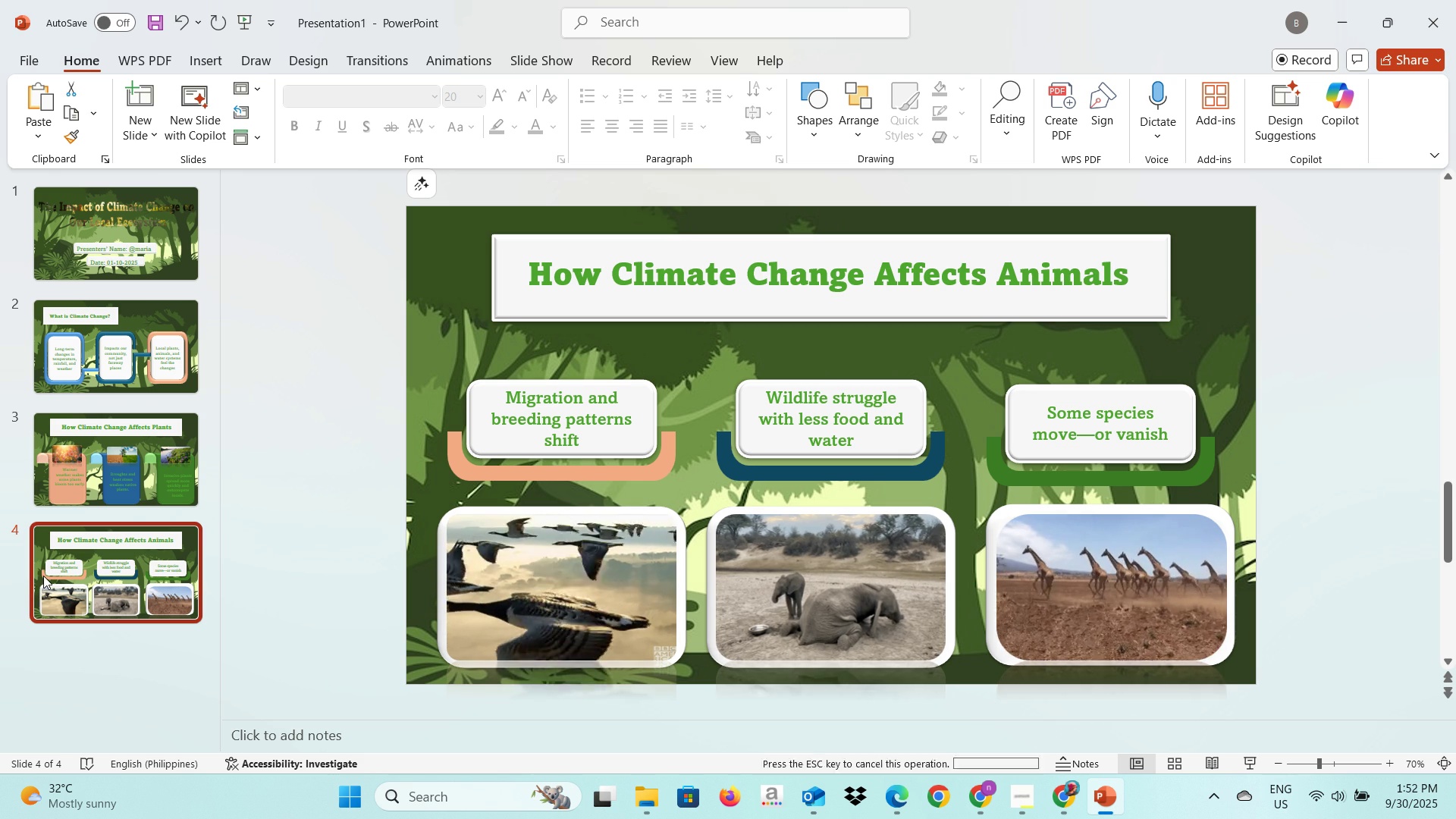 
key(Control+V)
 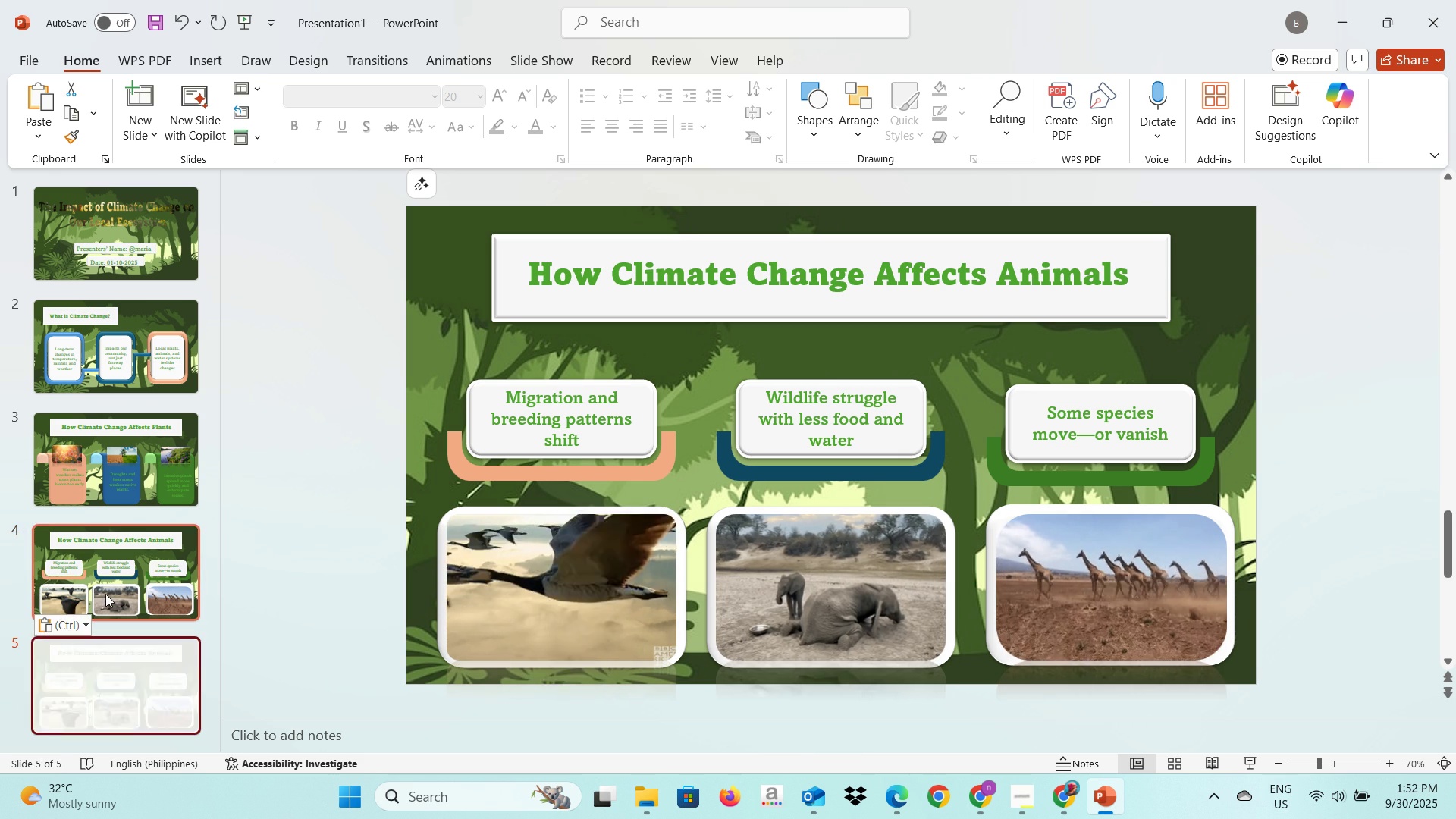 
key(Alt+AltLeft)
 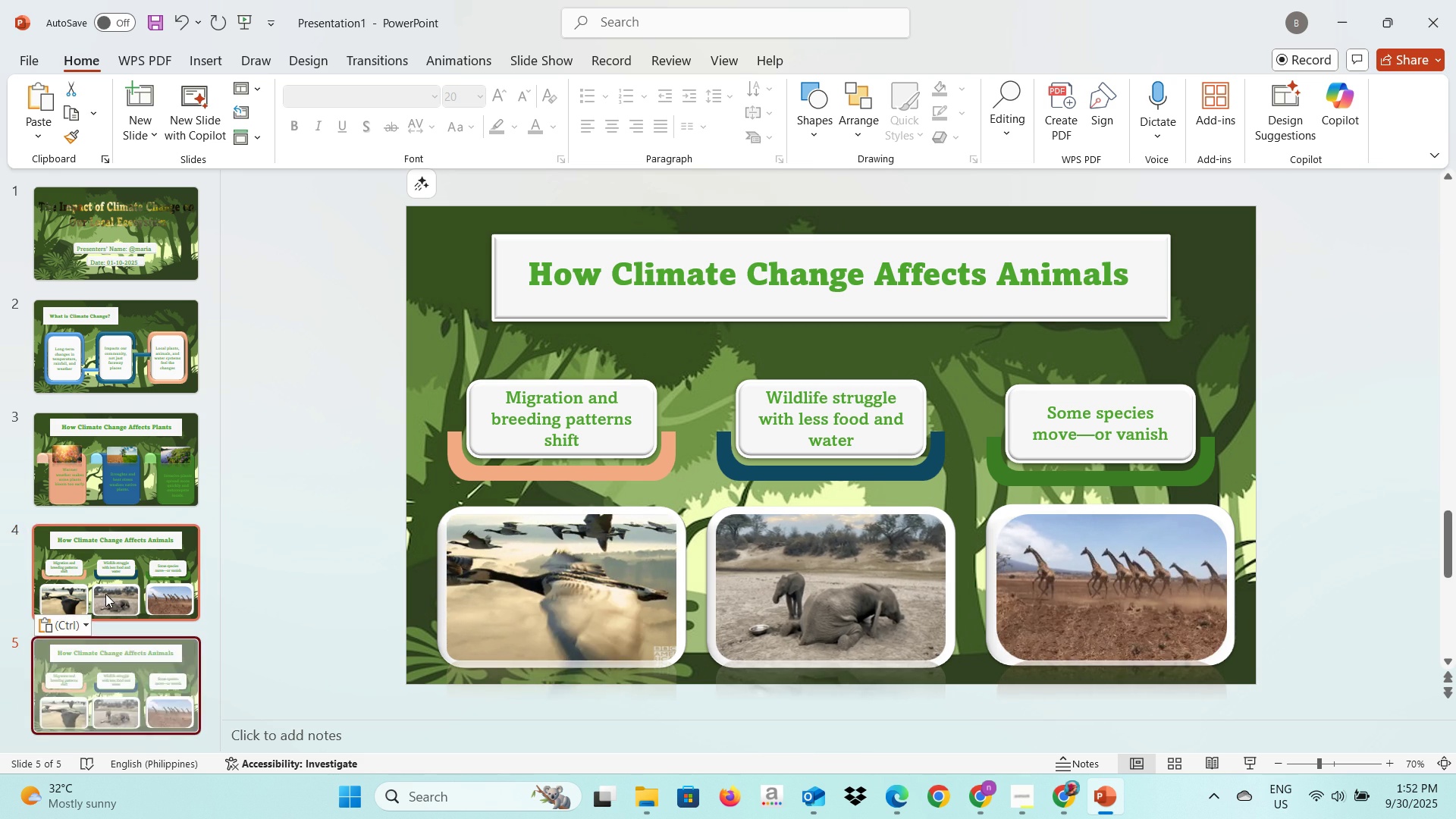 
key(Alt+Tab)
 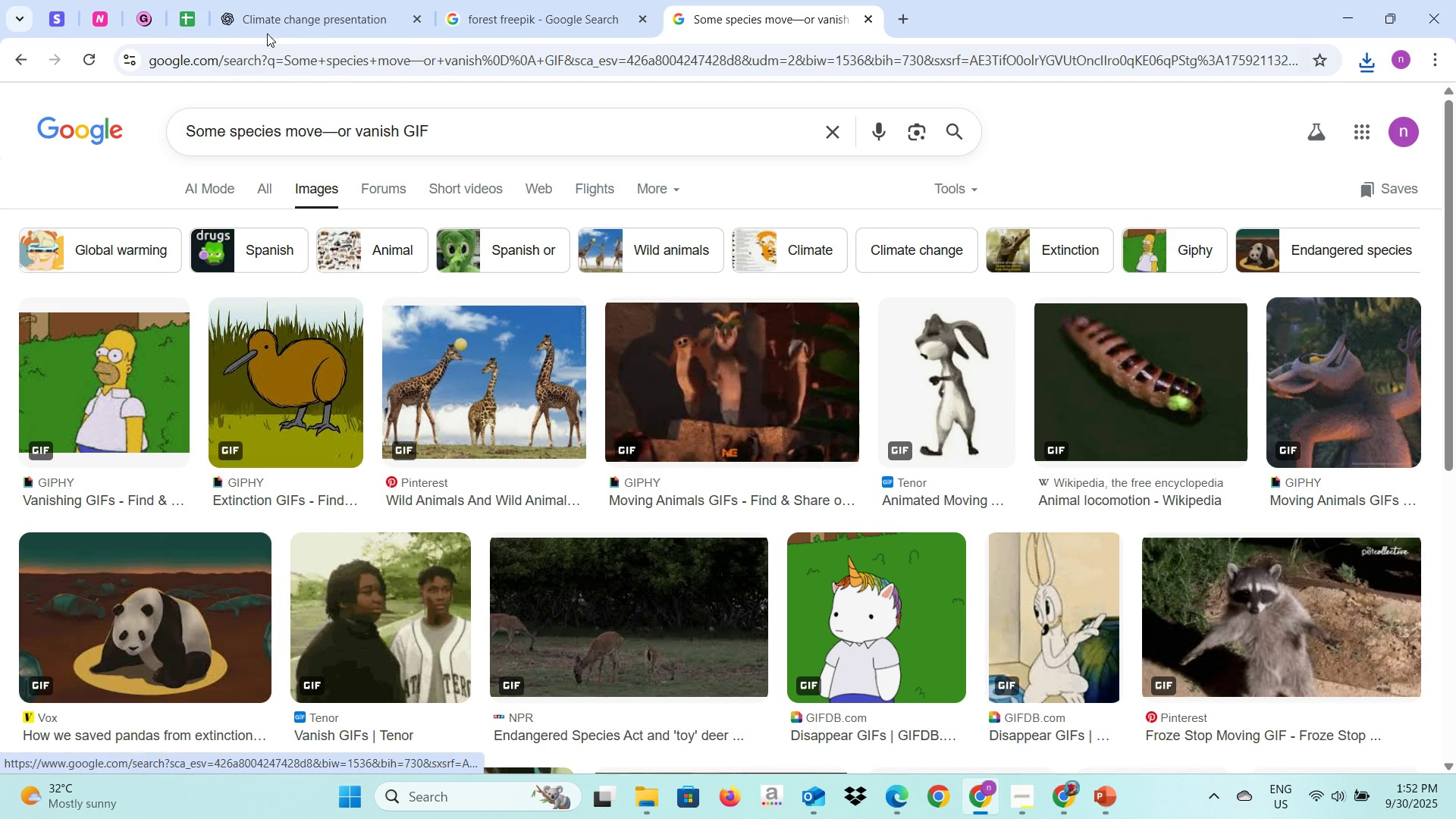 
left_click([259, 12])
 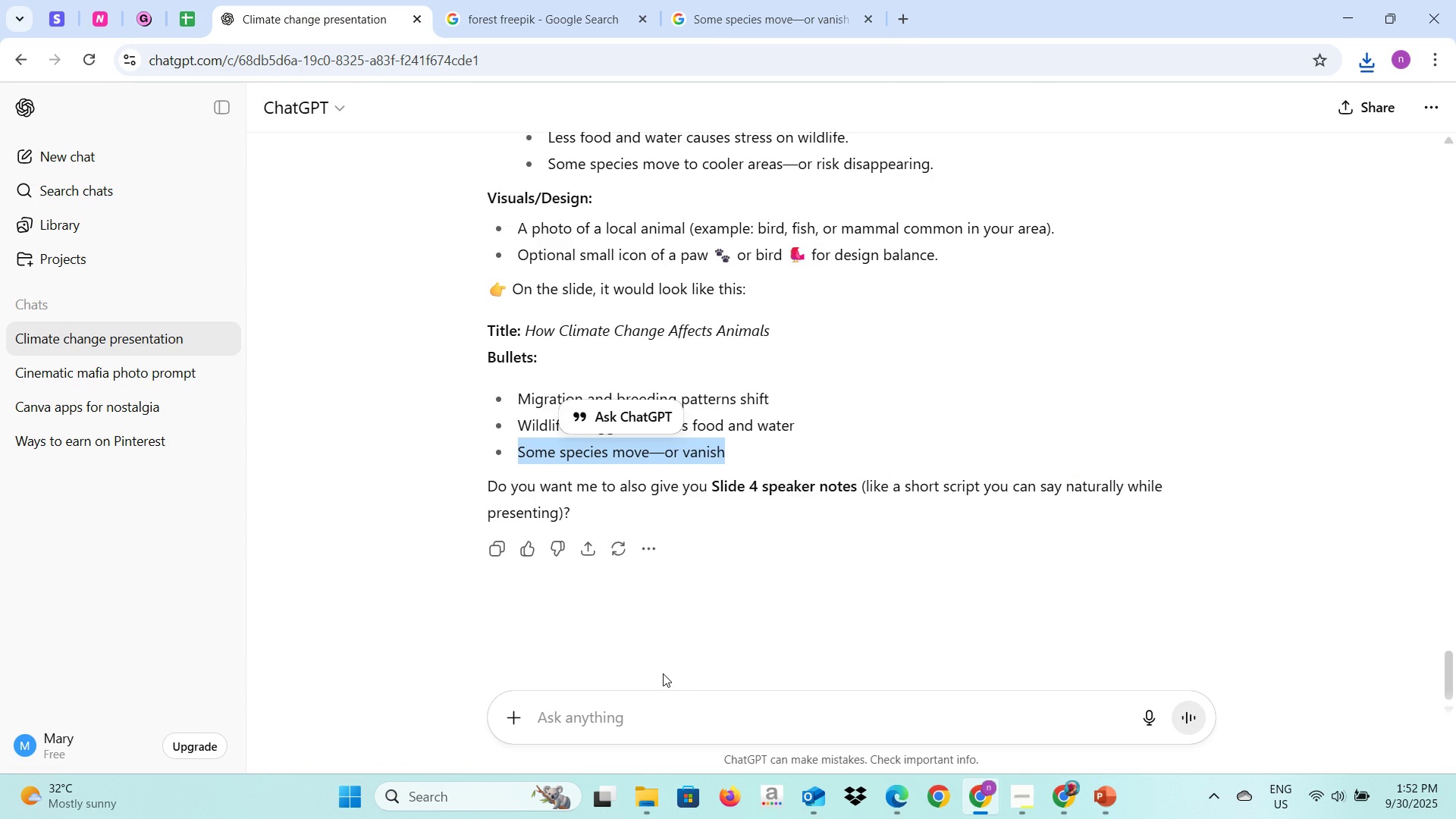 
scroll: coordinate [659, 673], scroll_direction: up, amount: 4.0
 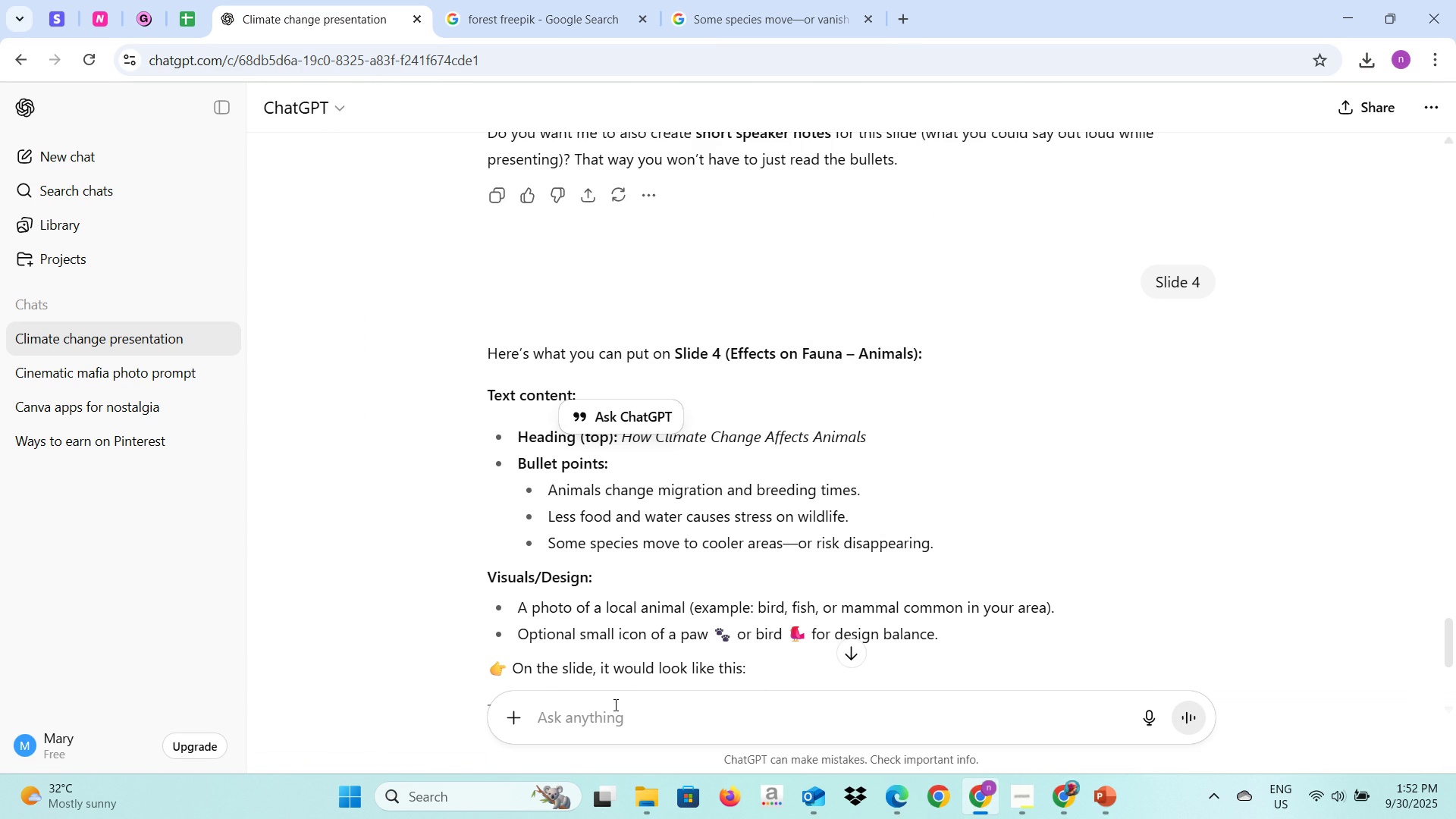 
scroll: coordinate [614, 704], scroll_direction: down, amount: 2.0
 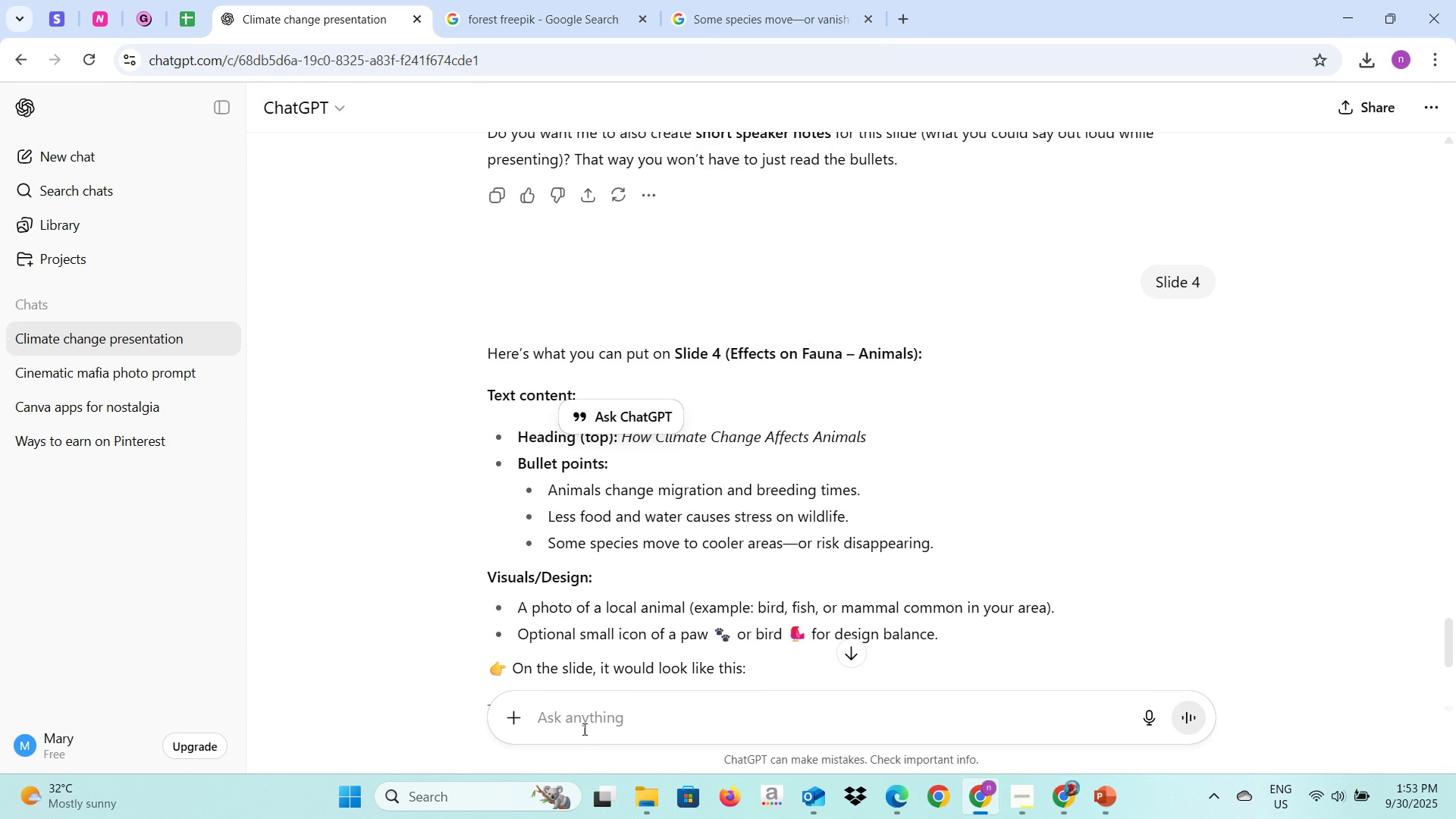 
left_click([583, 729])